 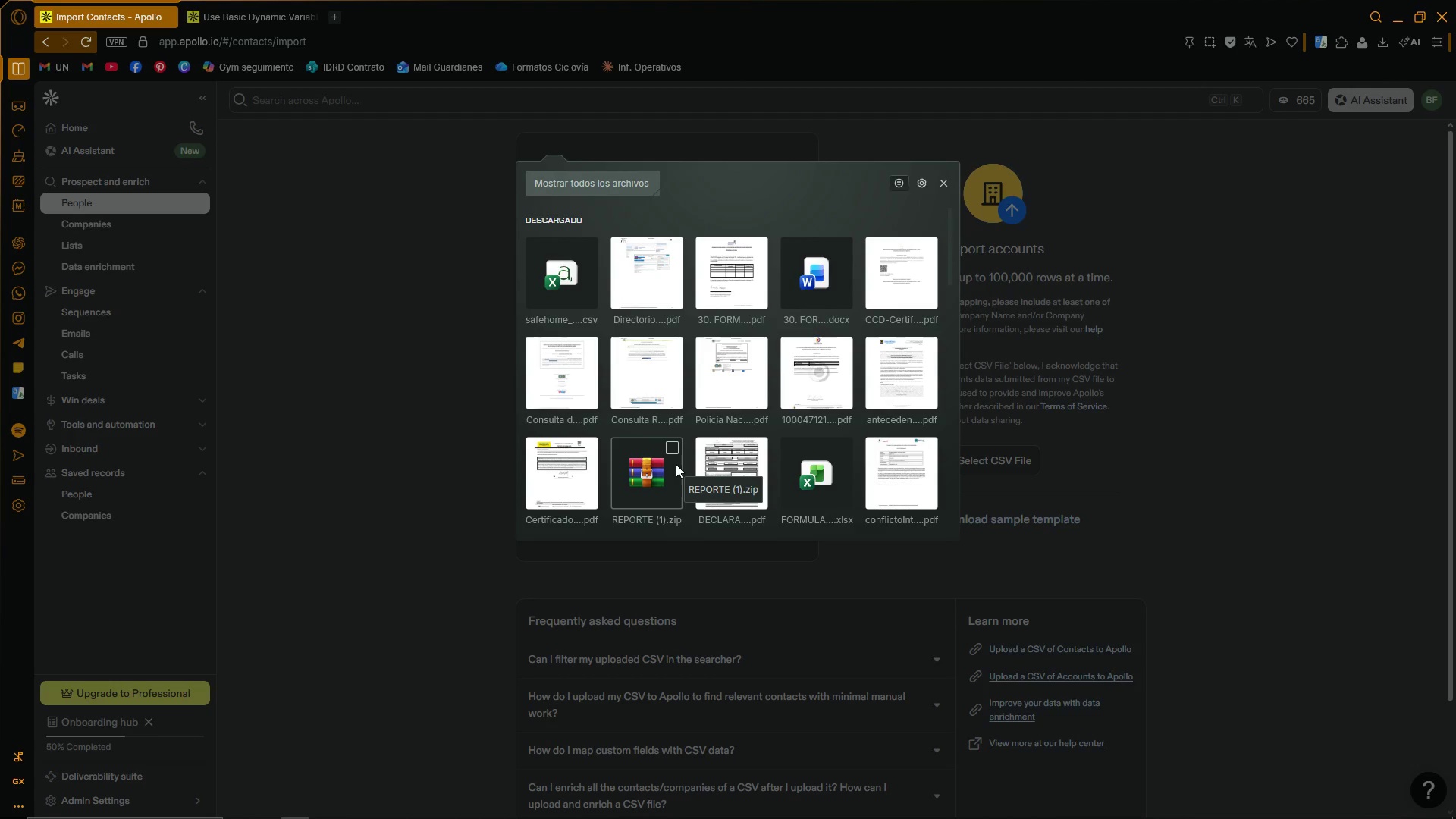 
left_click([565, 293])
 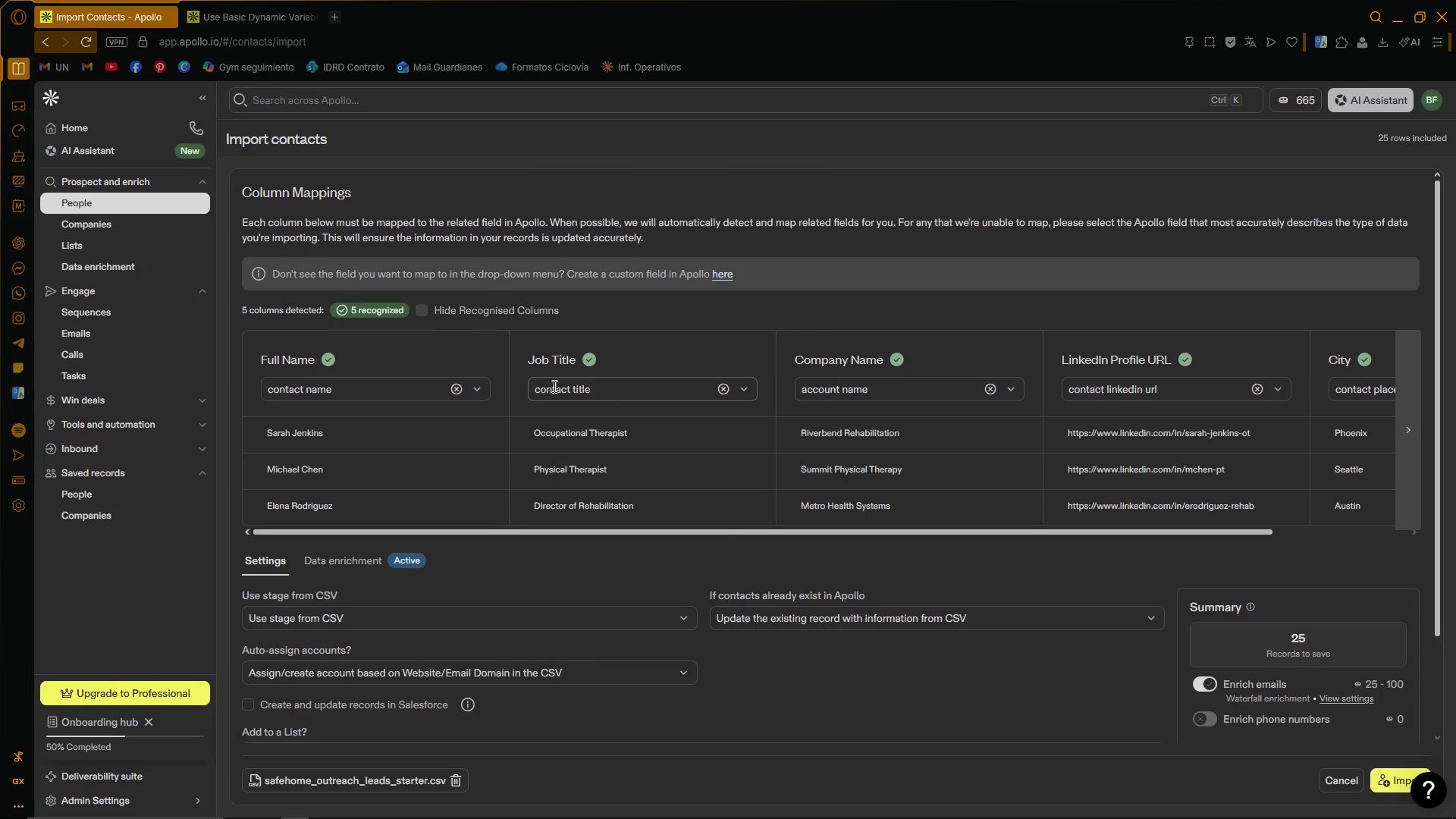 
left_click_drag(start_coordinate=[563, 532], to_coordinate=[851, 558])
 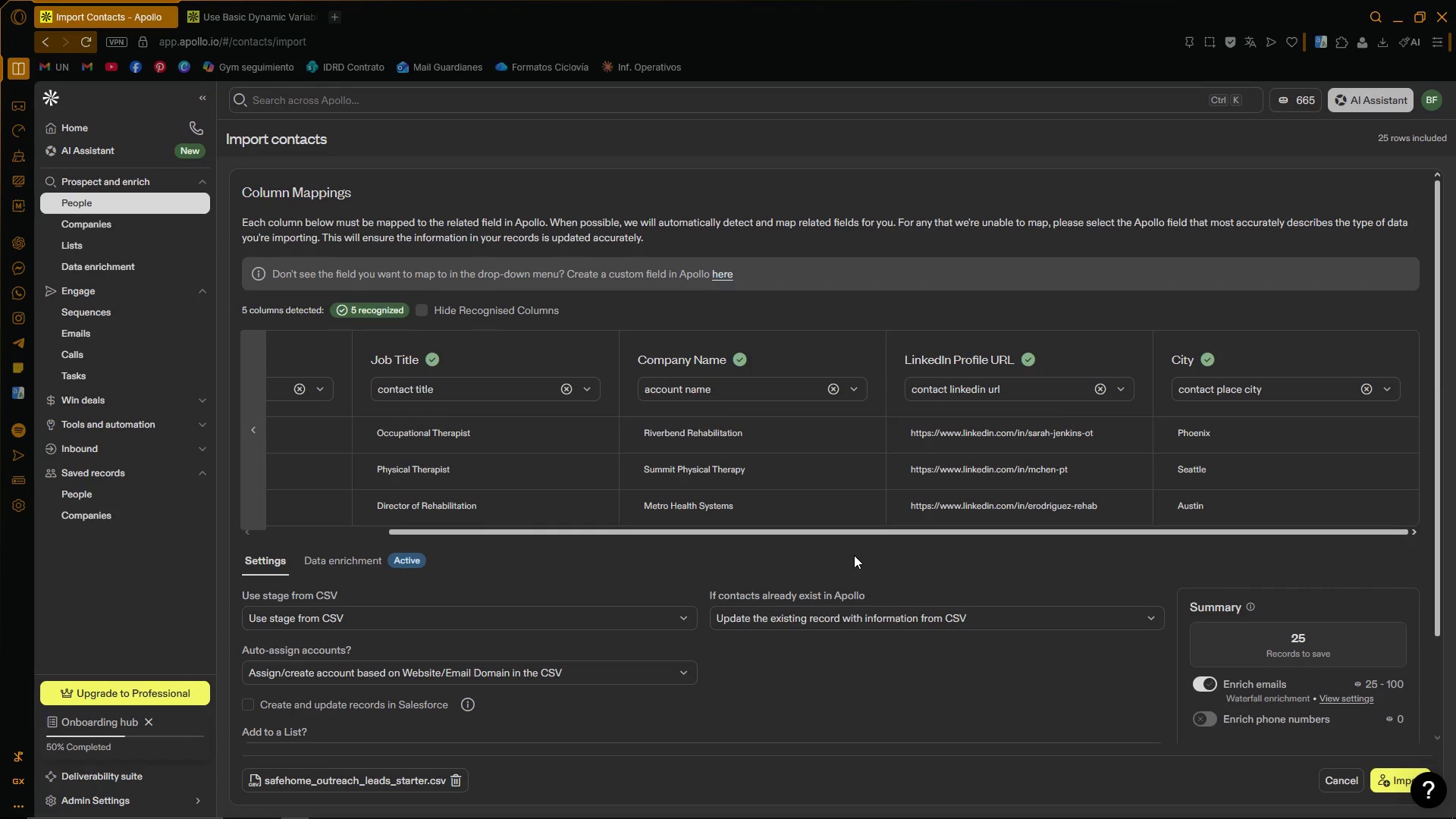 
wait(48.88)
 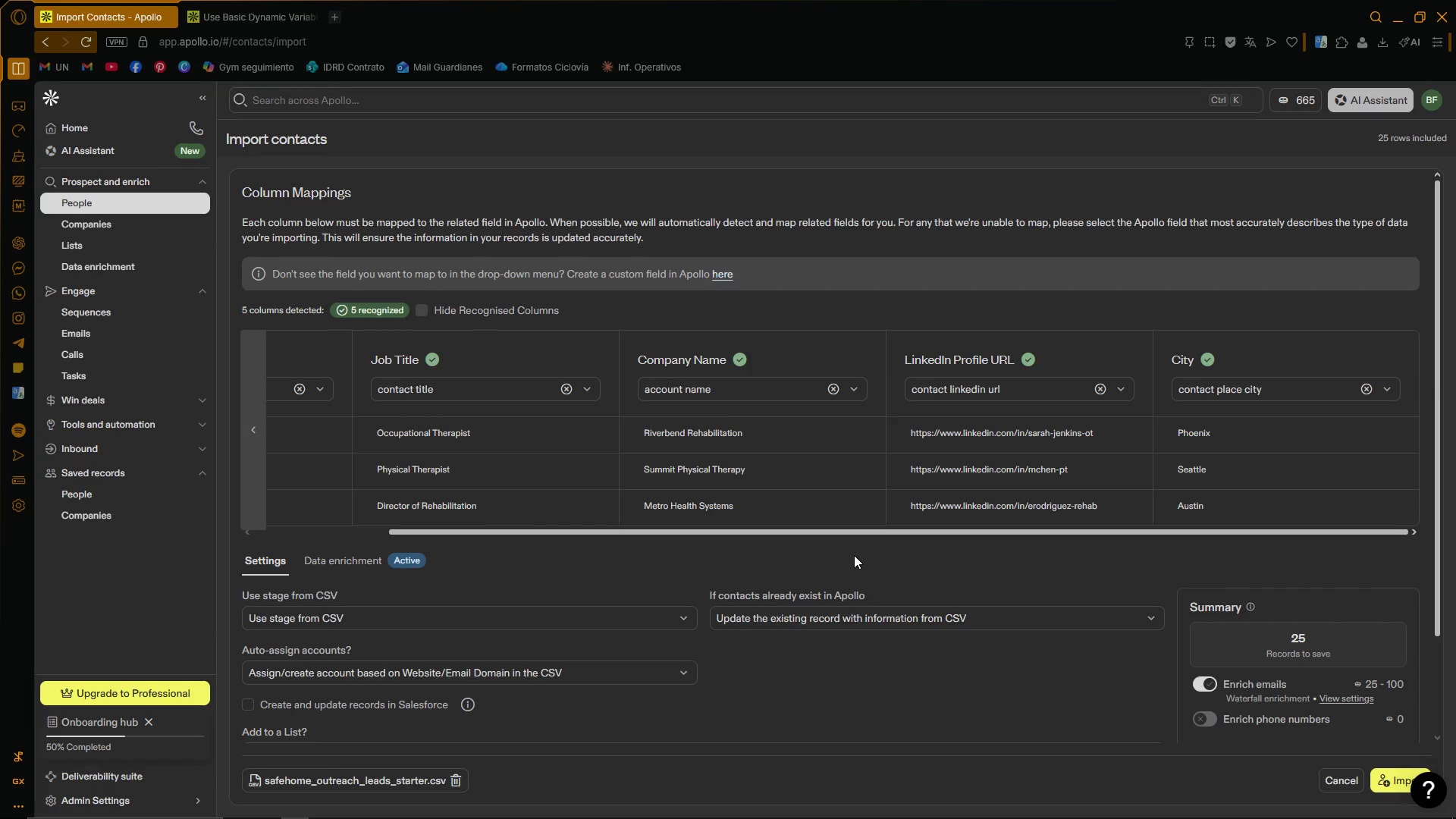 
left_click_drag(start_coordinate=[637, 532], to_coordinate=[623, 526])
 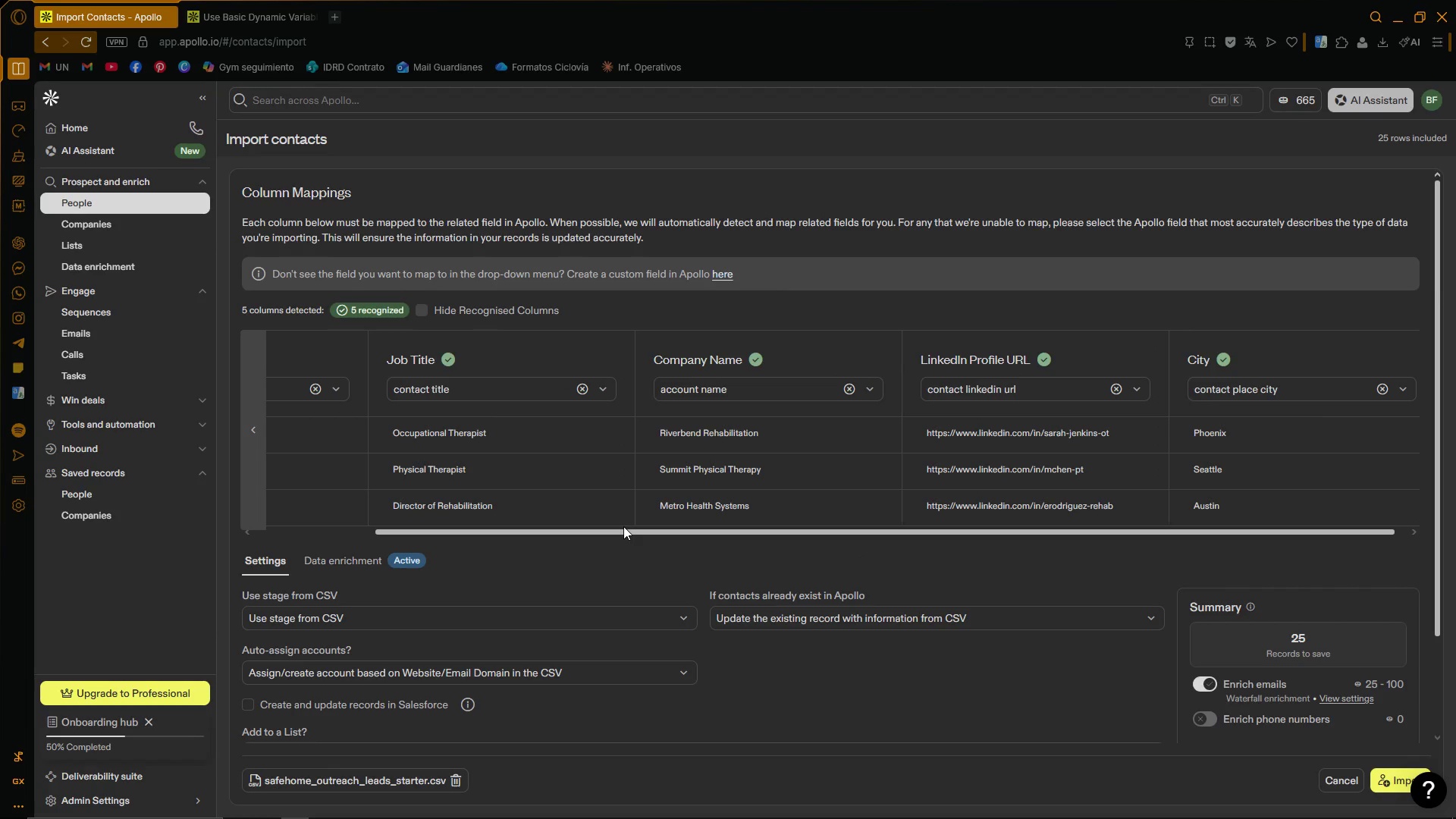 
wait(17.44)
 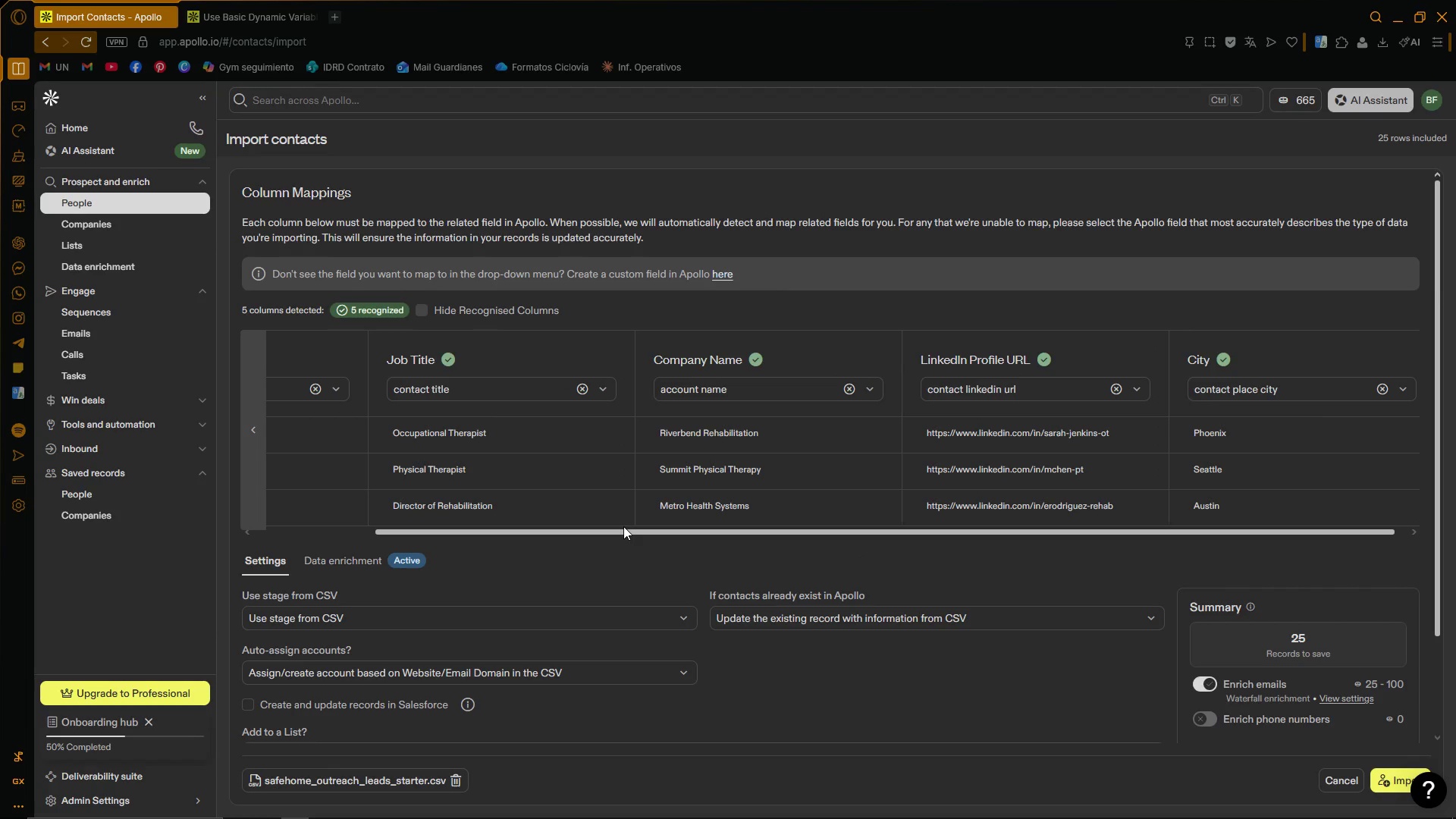 
left_click_drag(start_coordinate=[555, 535], to_coordinate=[673, 554])
 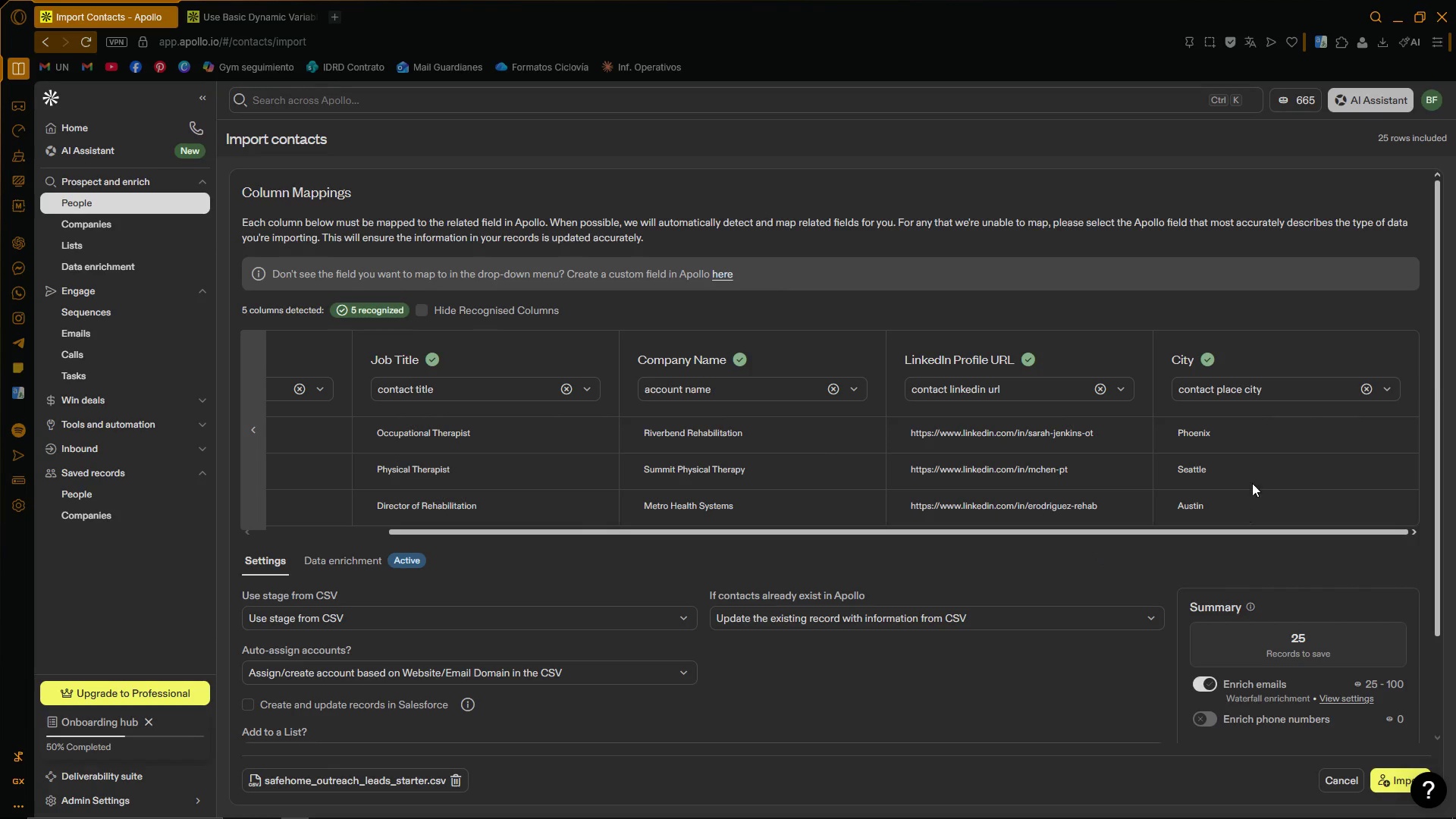 
wait(5.77)
 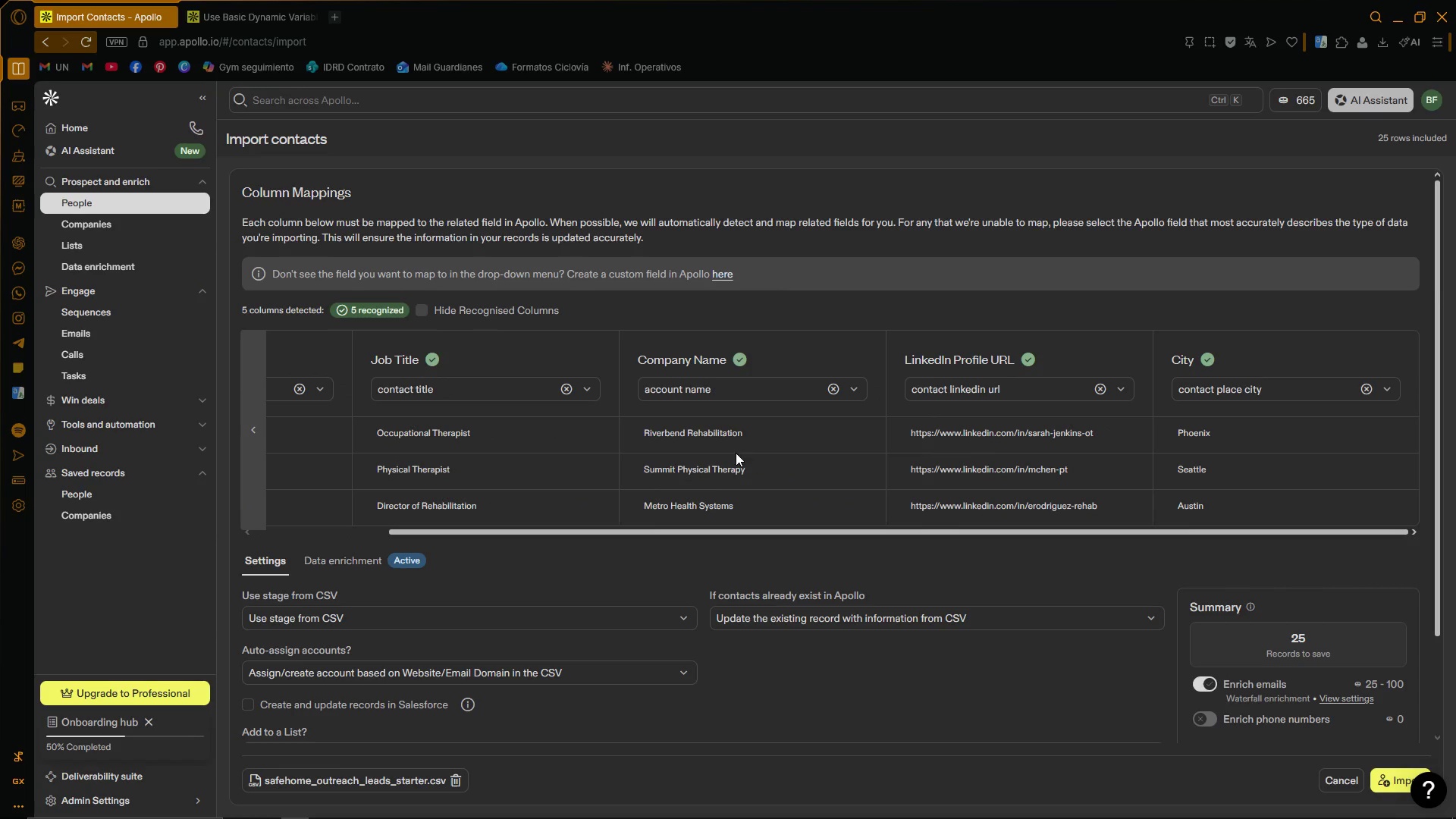 
scroll: coordinate [1145, 579], scroll_direction: down, amount: 5.0
 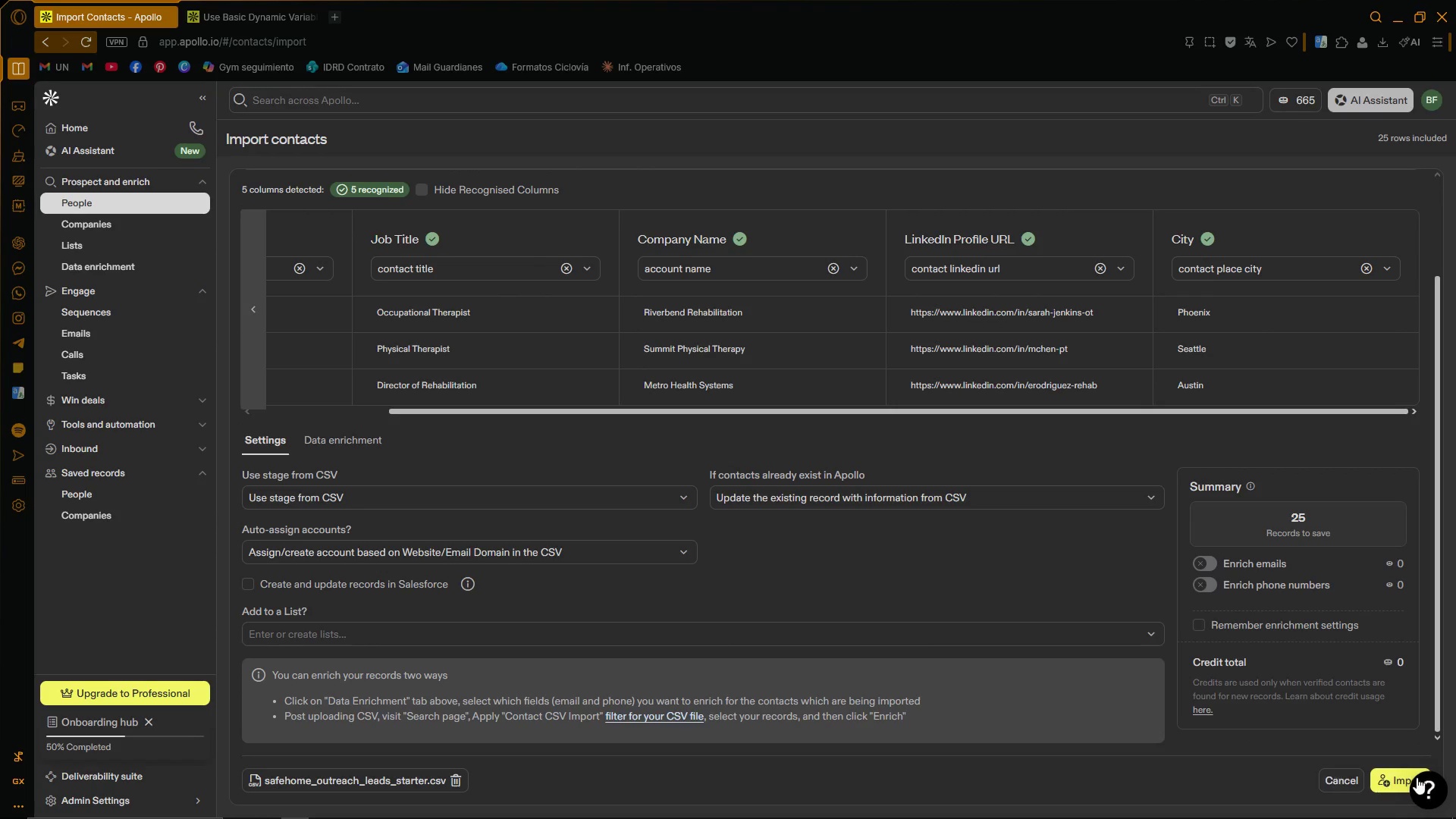 
left_click([1383, 780])
 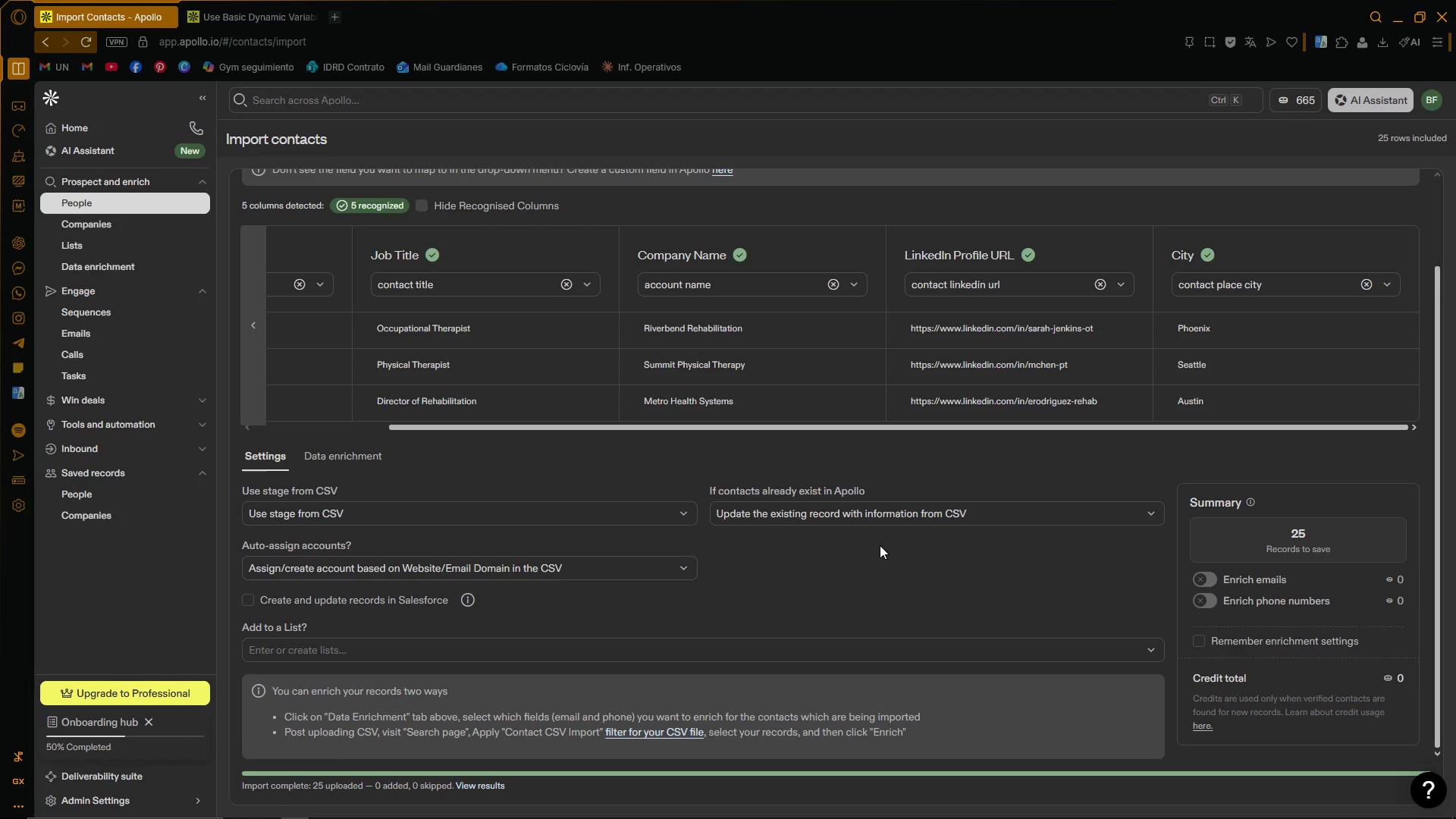 
wait(29.22)
 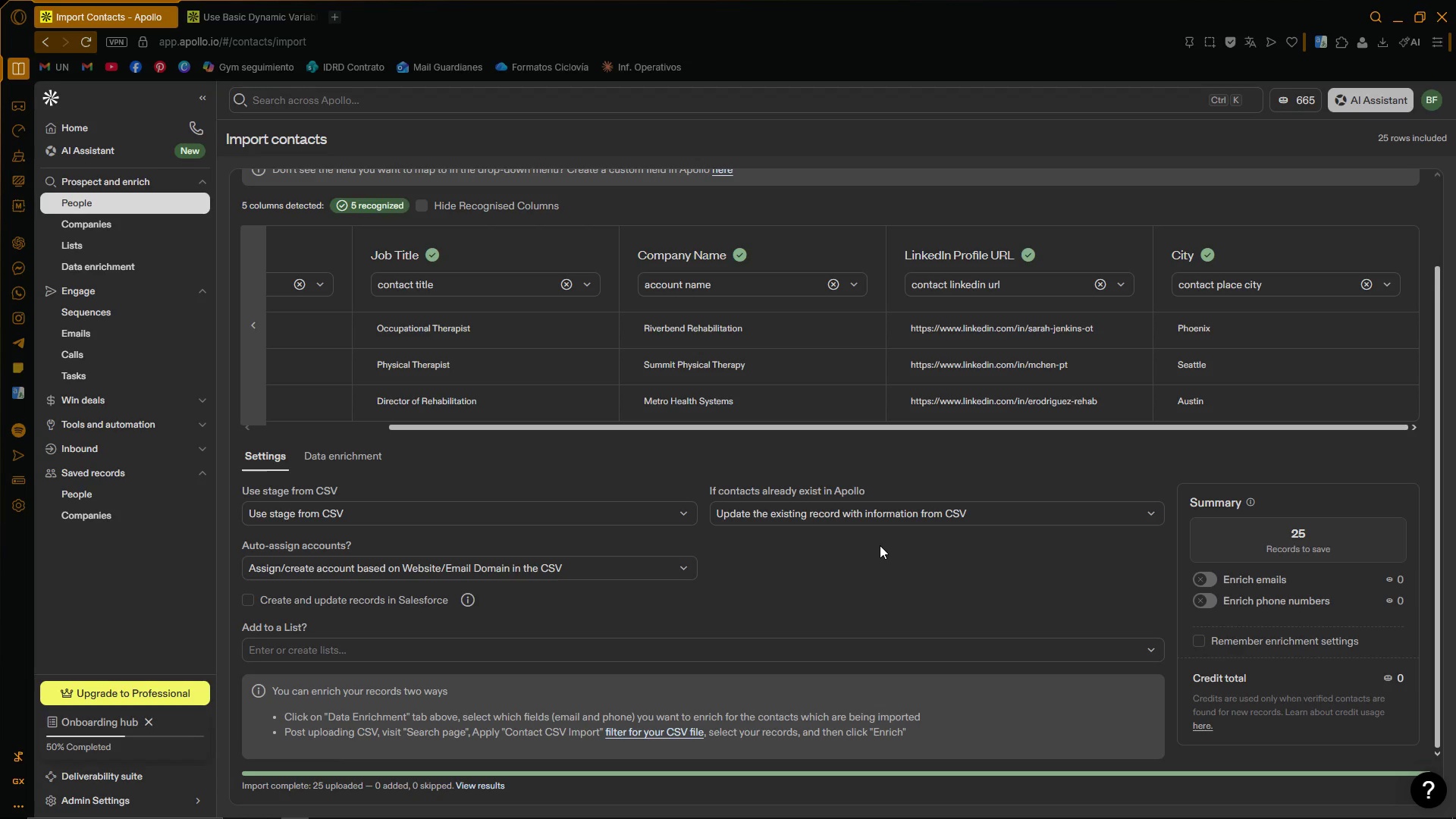 
left_click([133, 317])
 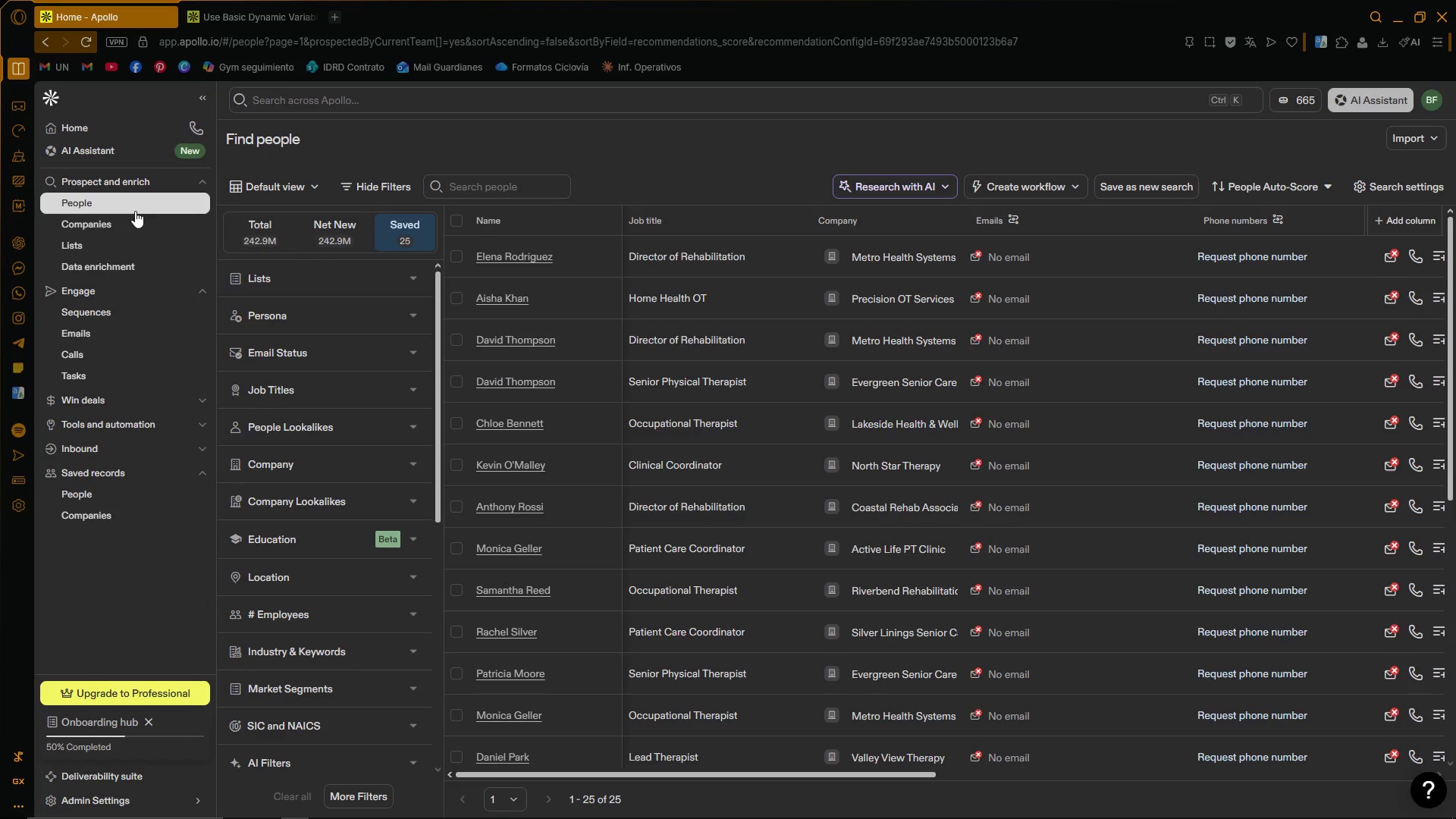 
wait(12.44)
 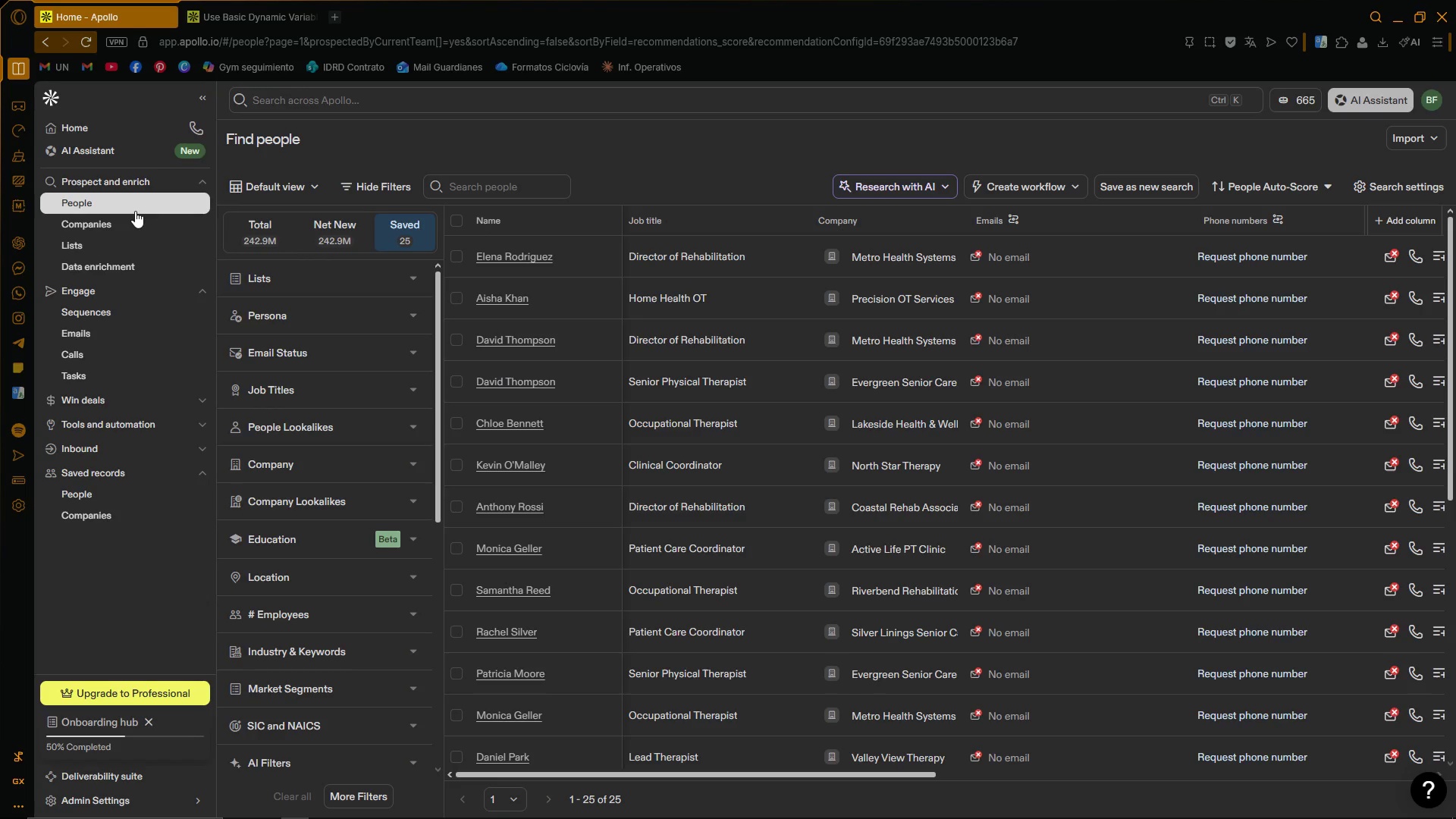 
left_click([345, 812])